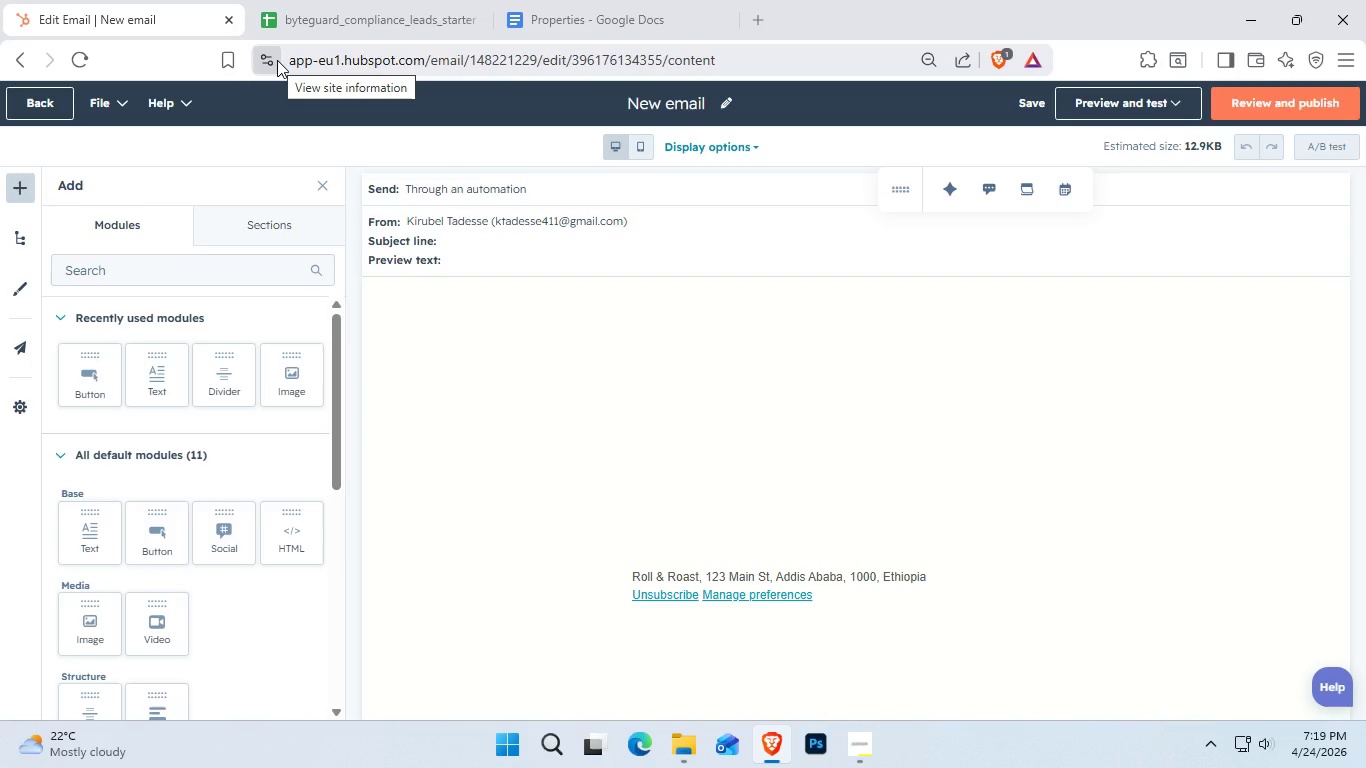 
double_click([728, 114])
 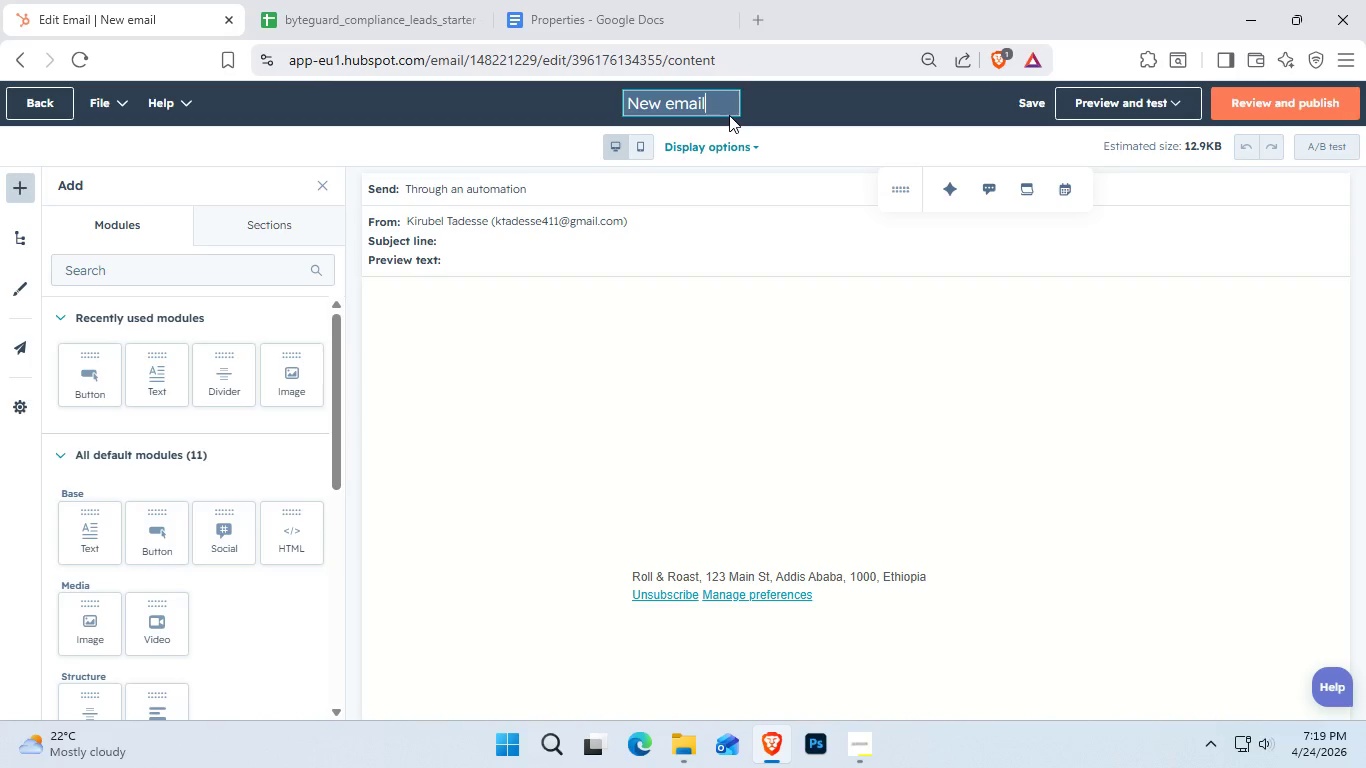 
key(Control+A)
 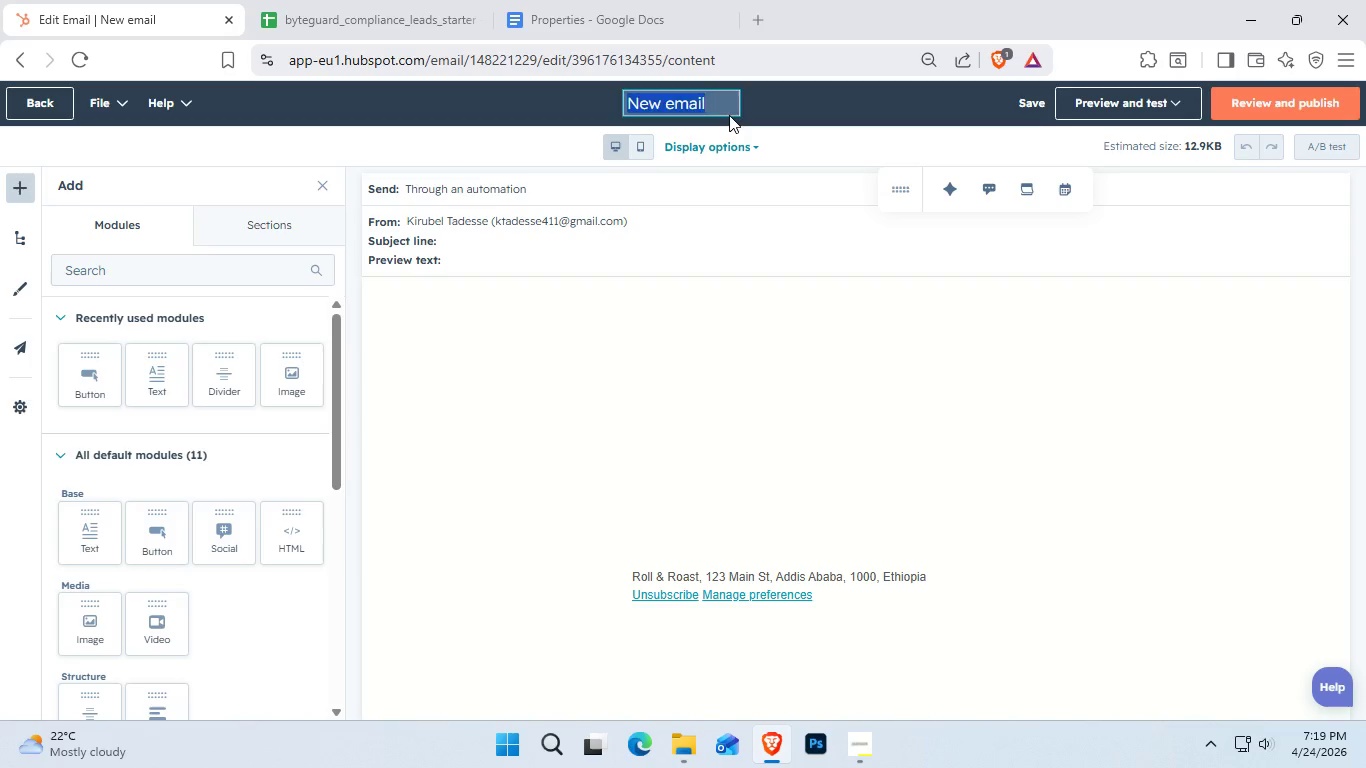 
key(Backspace)
 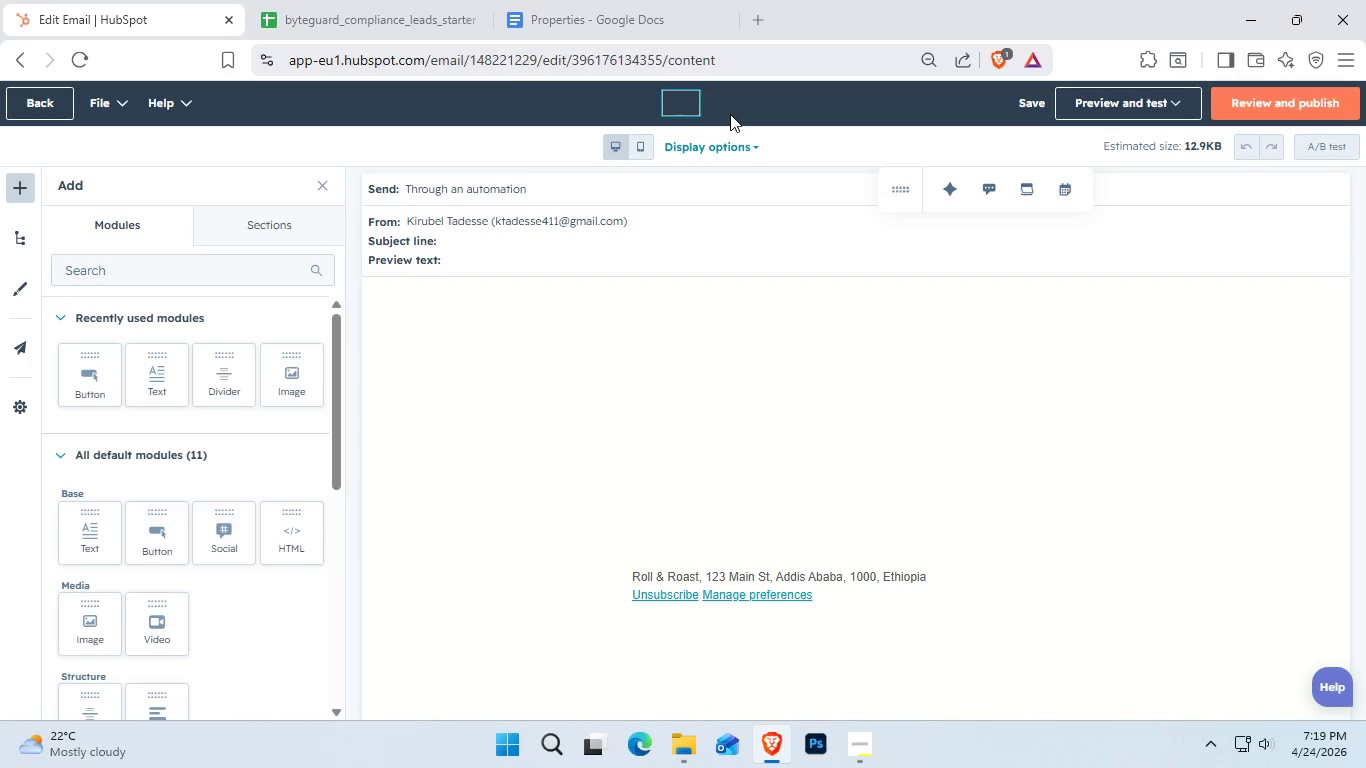 
type(BG - 04 Discor)
key(Backspace)
type(very CAll Invite)
 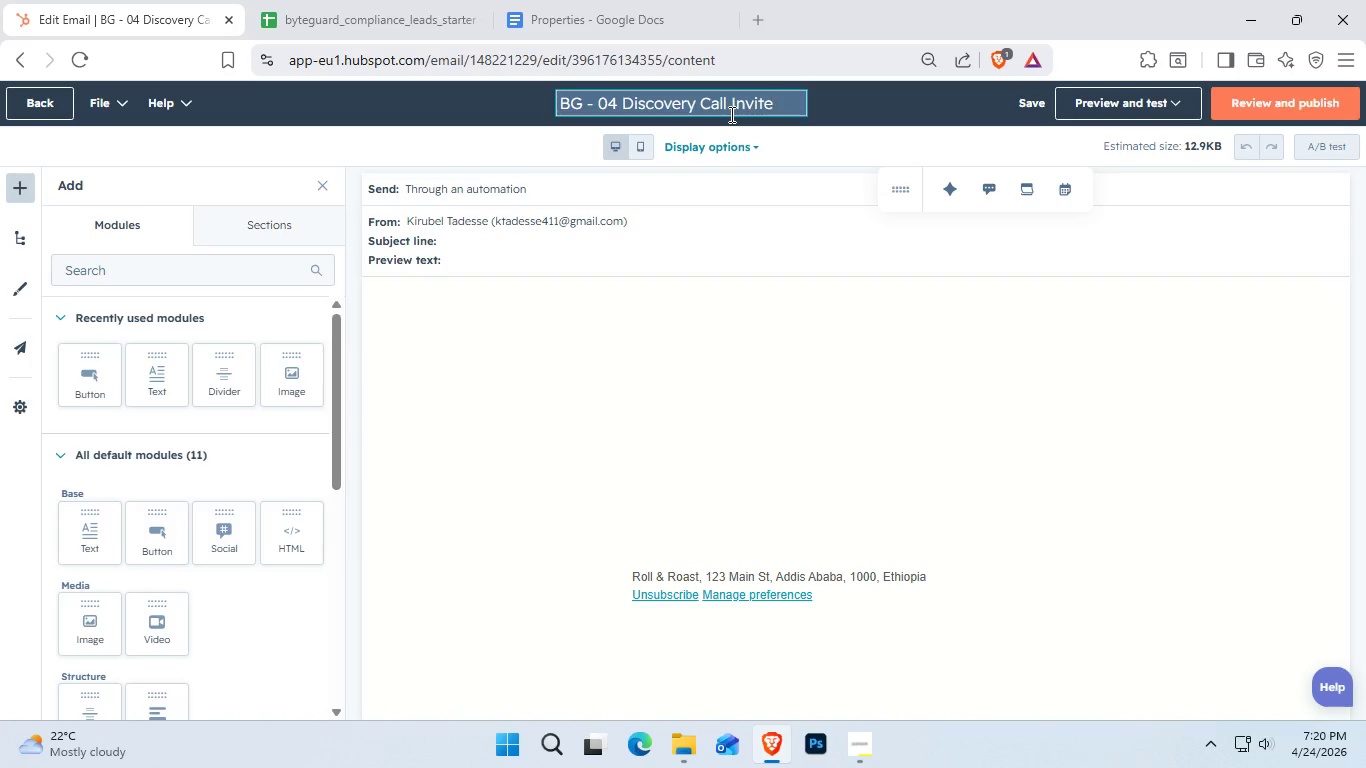 
key(Alt+AltLeft)
 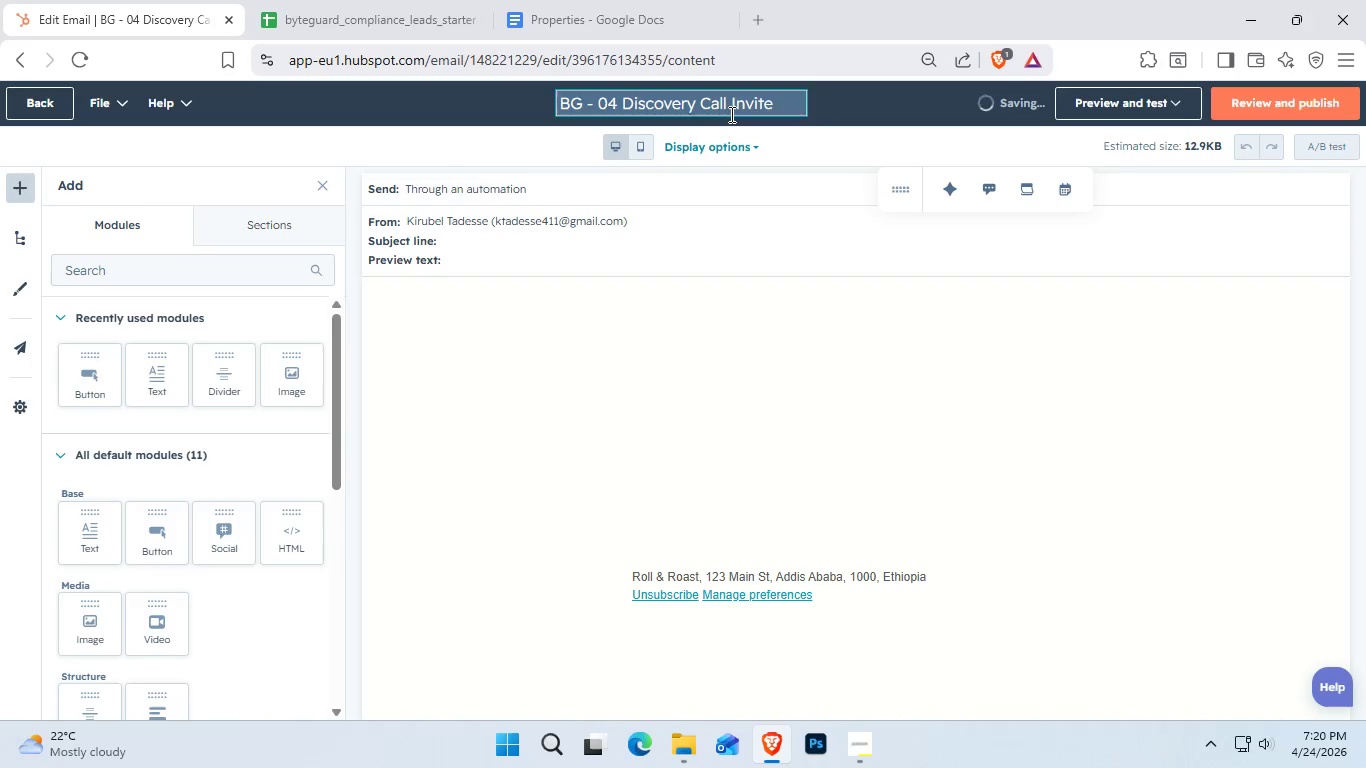 
key(Alt+Tab)